 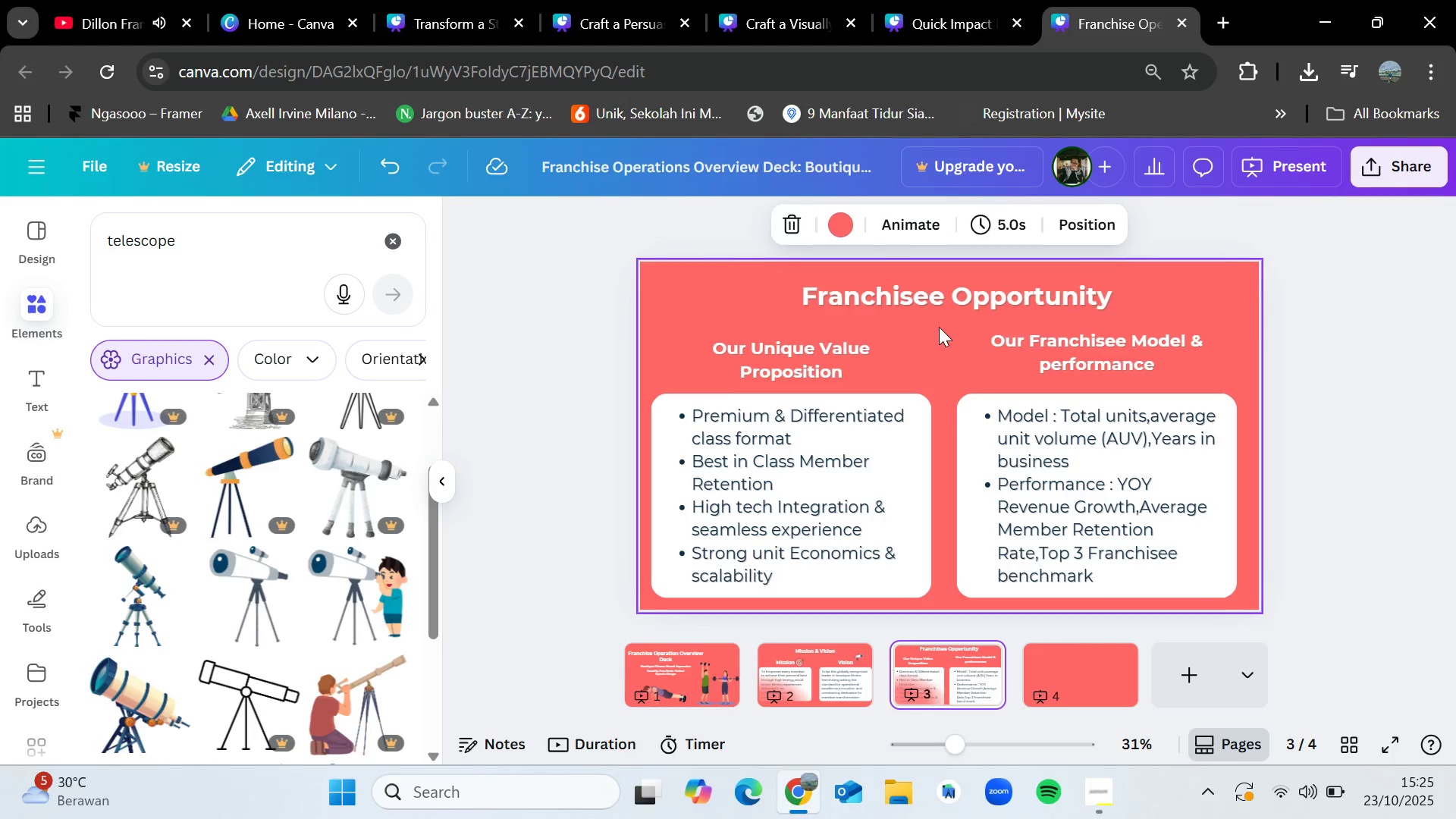 
left_click([940, 304])
 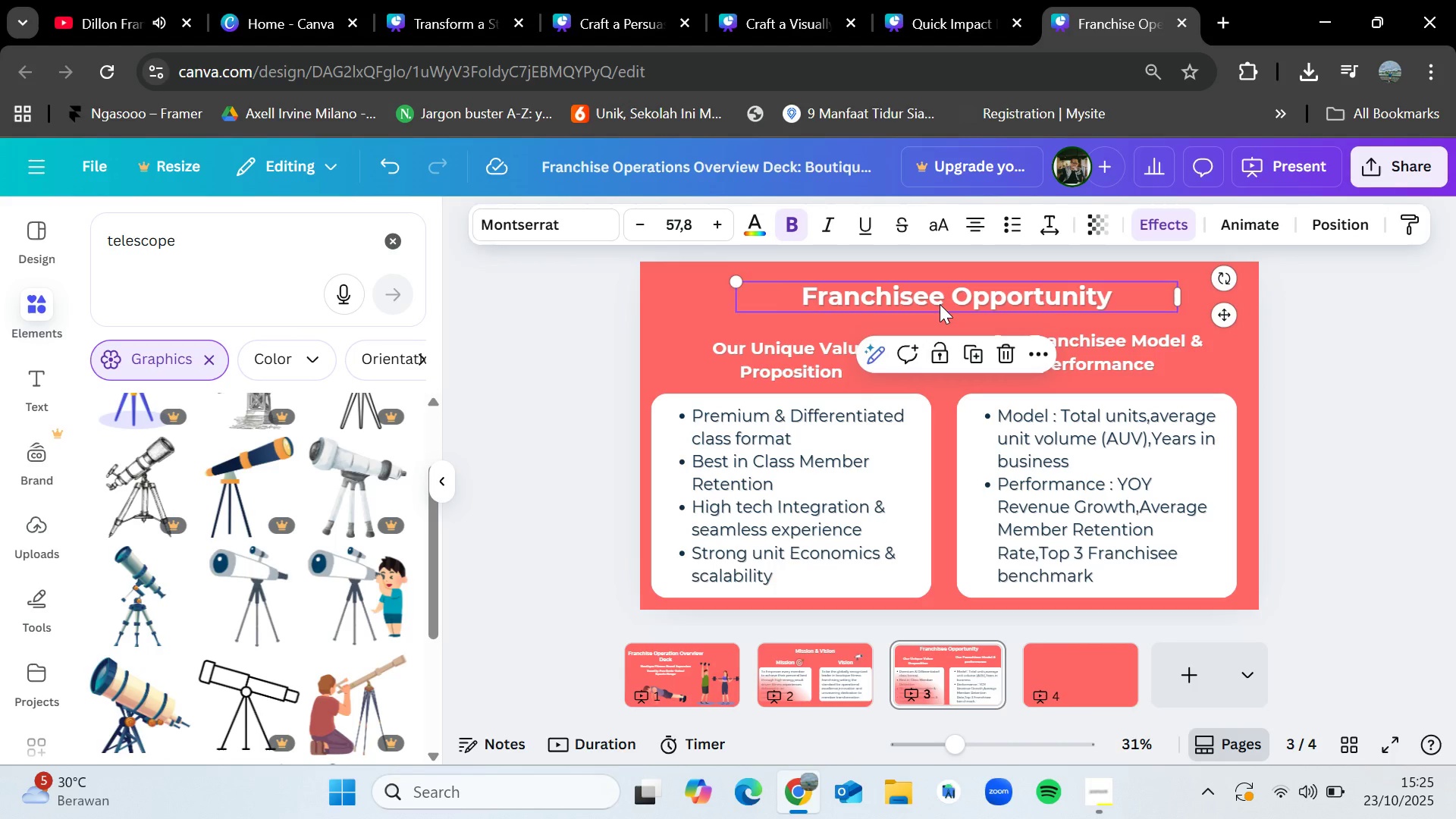 
key(Control+C)
 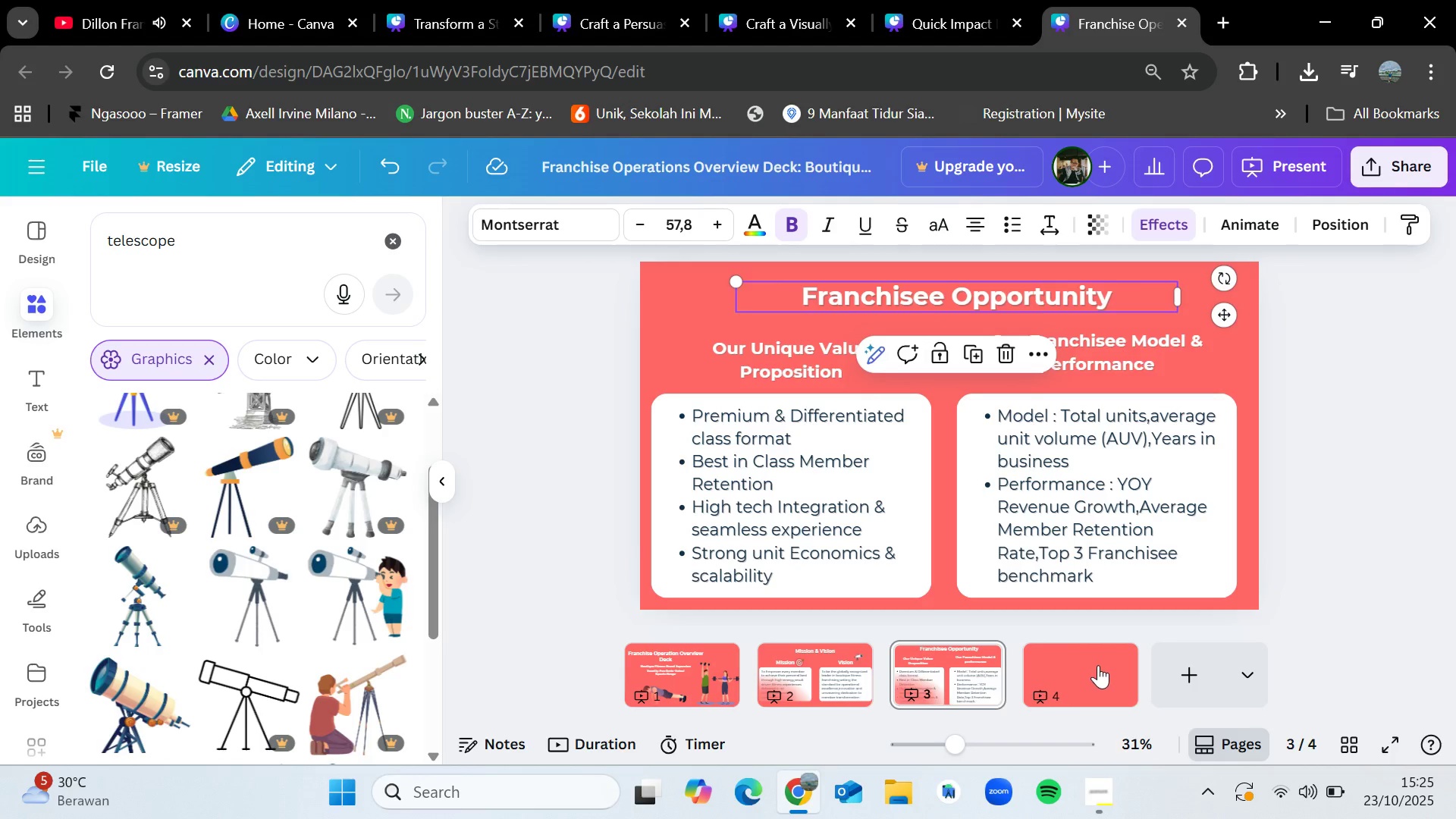 
left_click([1098, 665])
 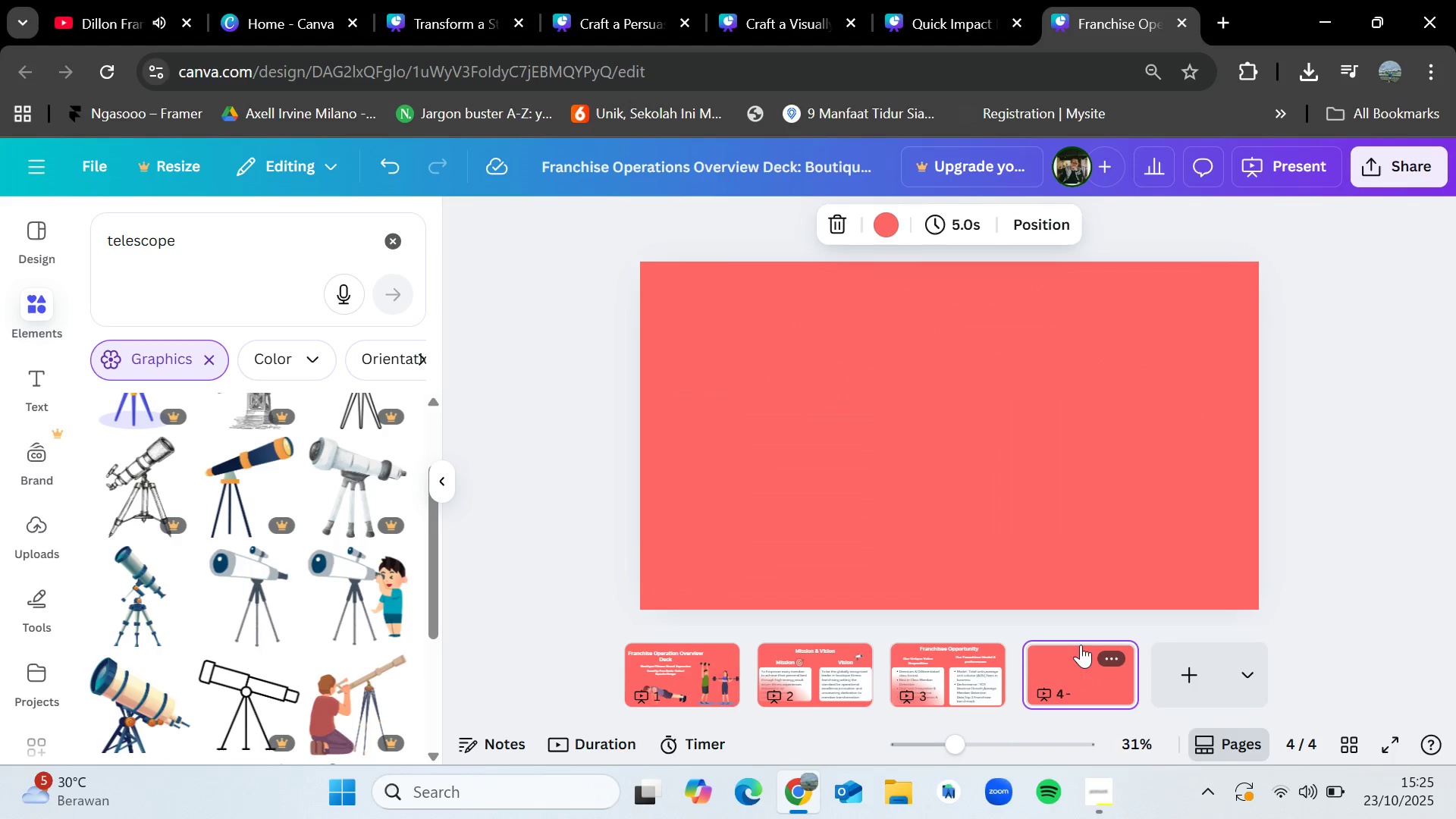 
key(Control+V)
 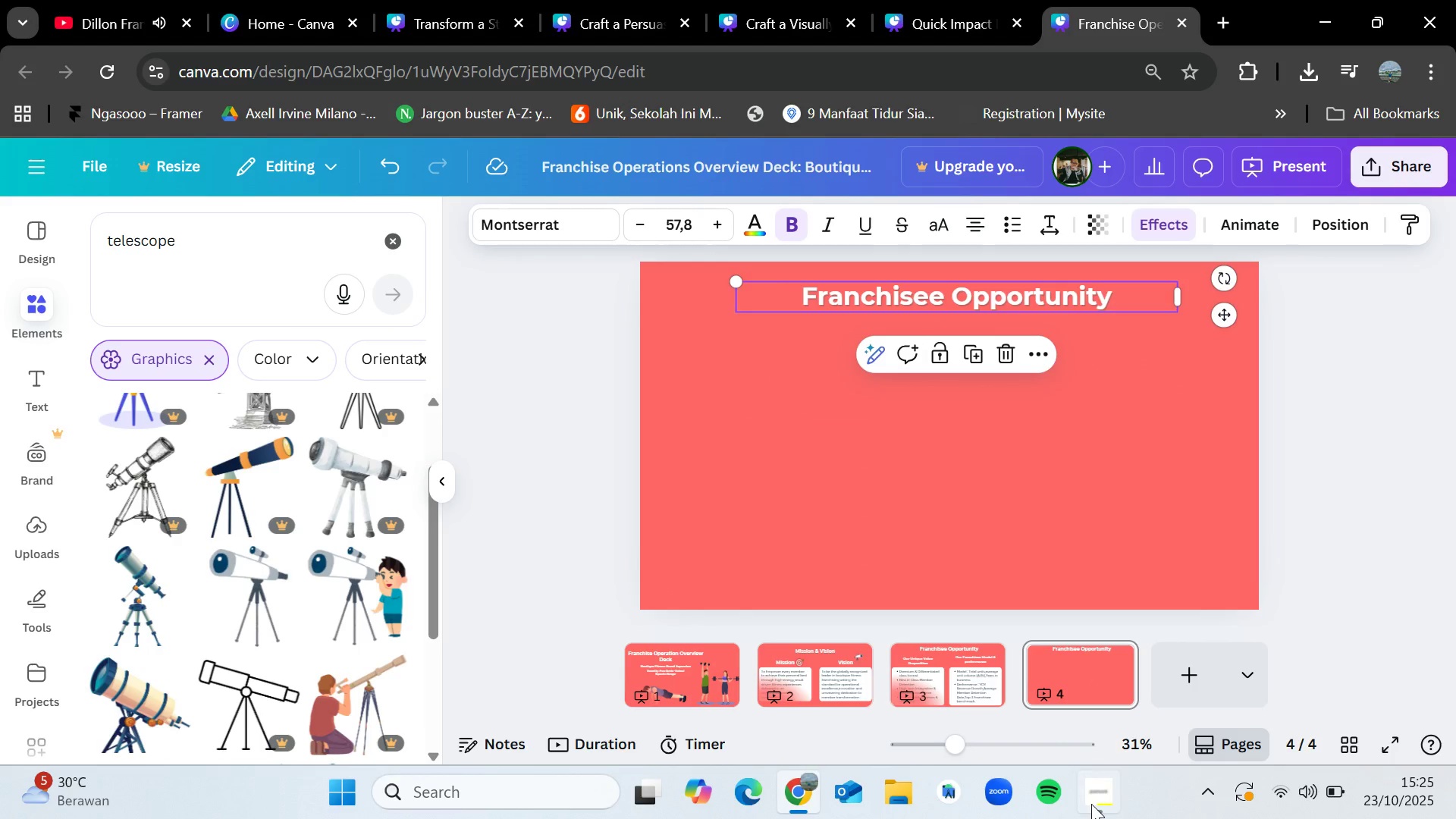 
left_click([1088, 805])